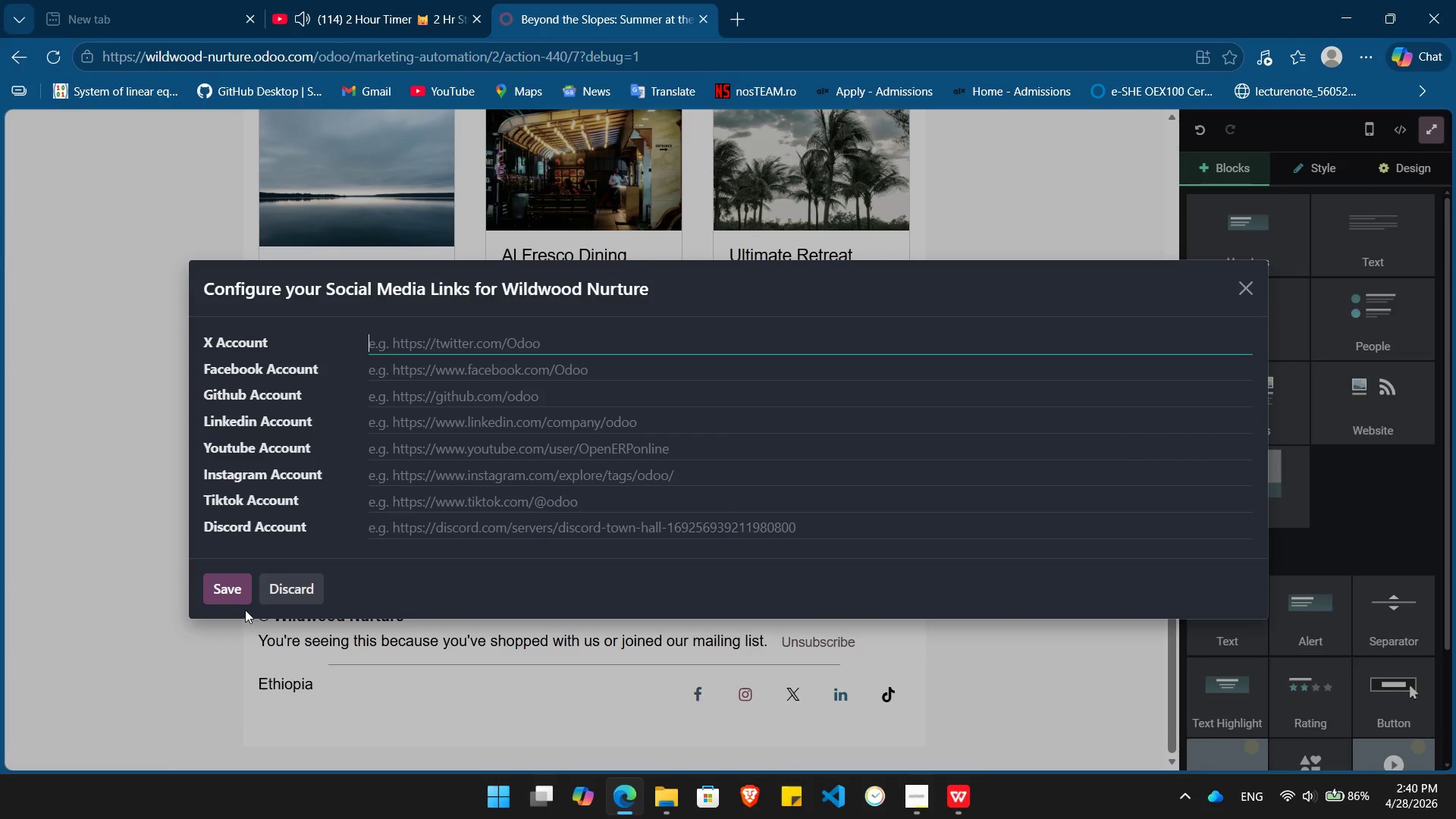 
left_click([275, 589])
 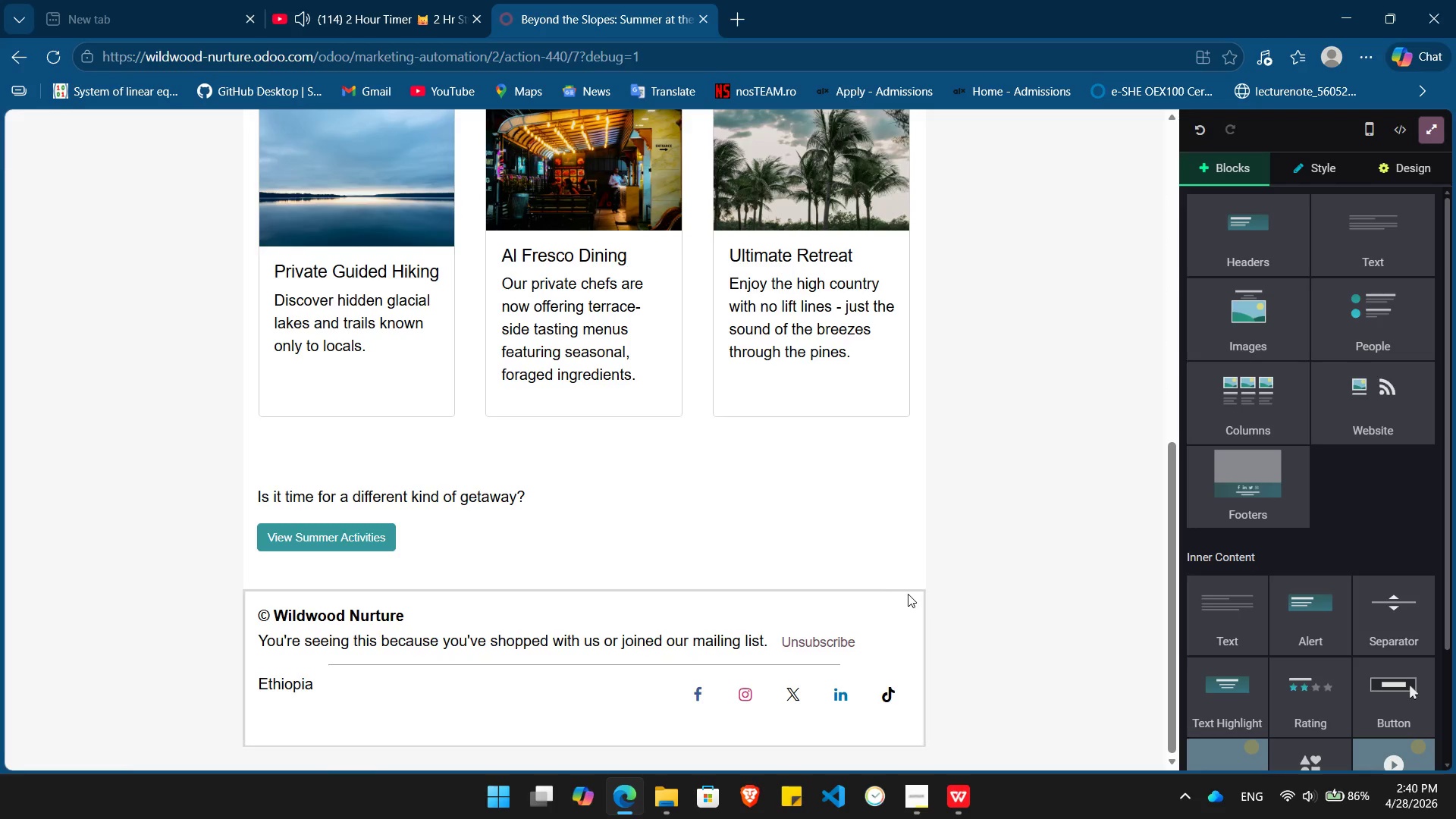 
left_click([915, 598])
 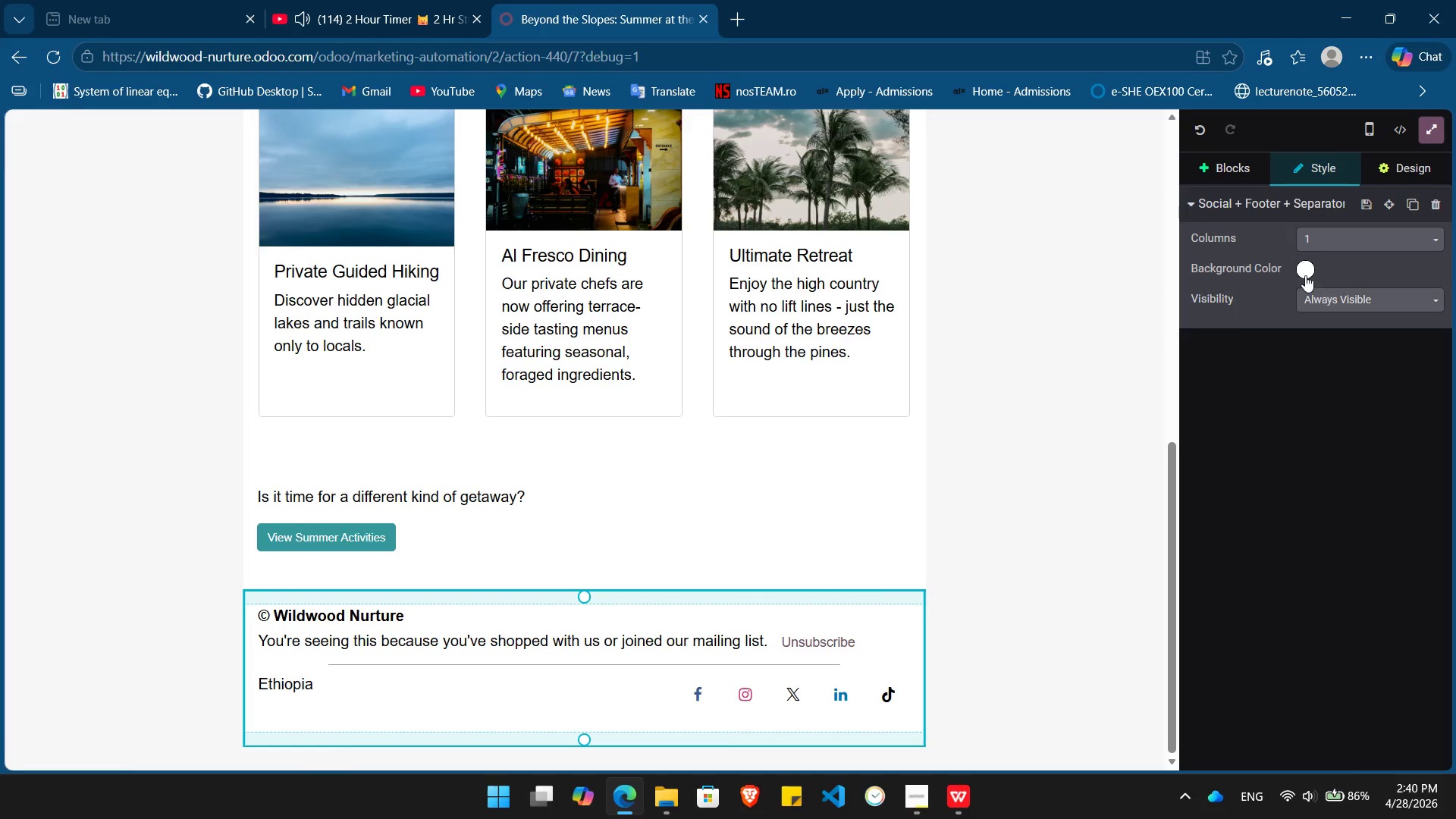 
left_click([1300, 268])
 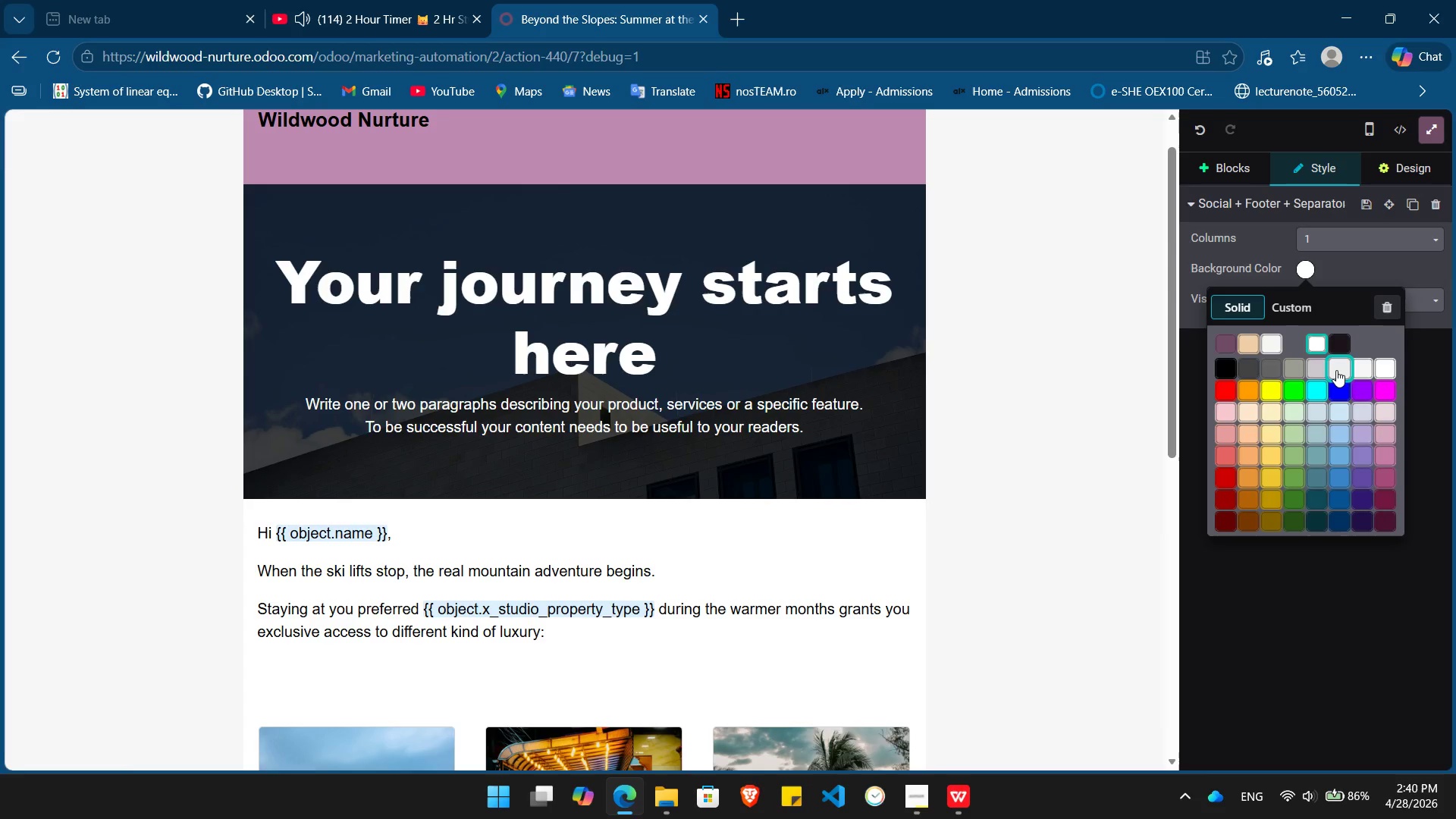 
left_click([1336, 370])
 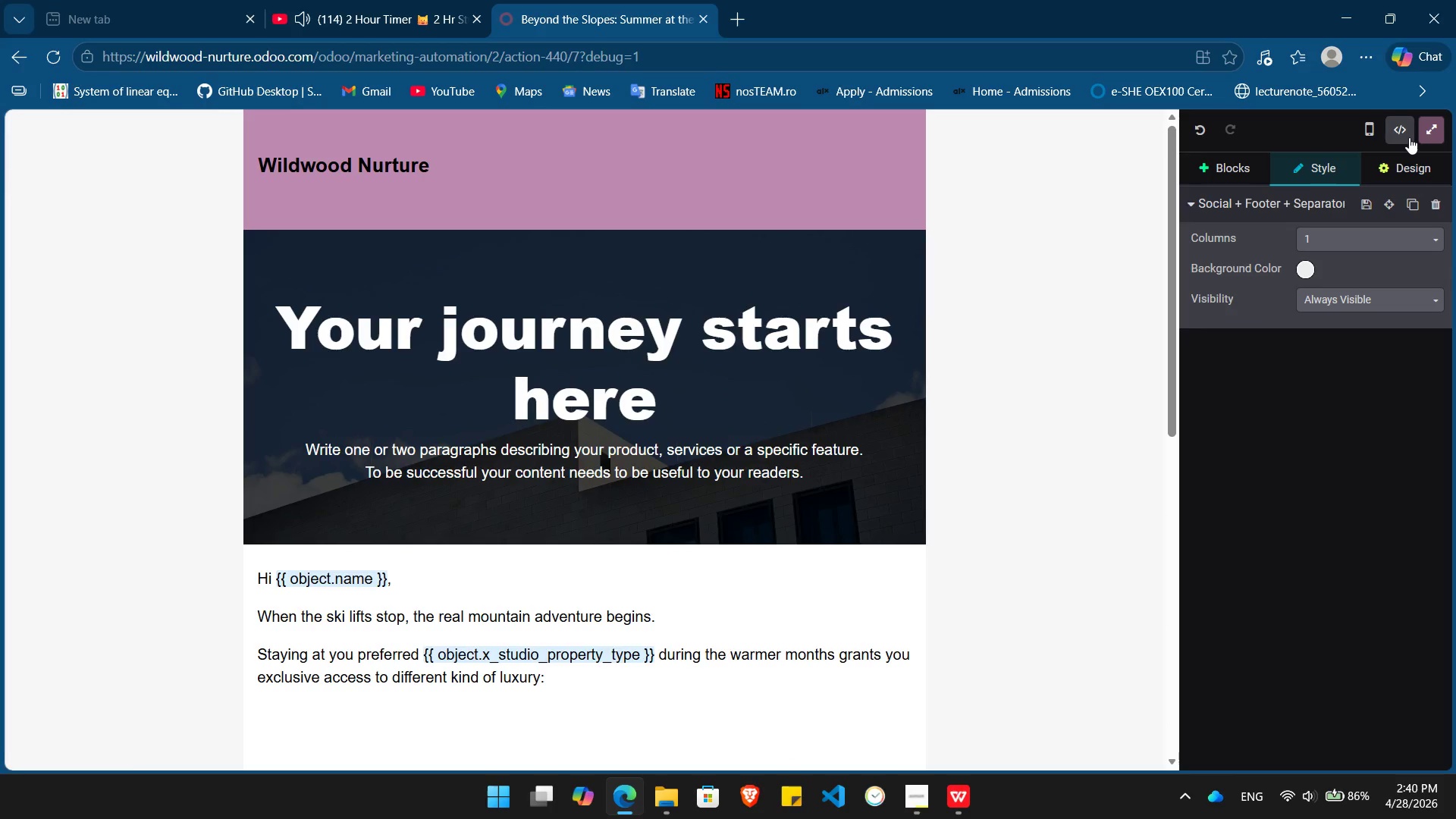 
left_click([1423, 130])
 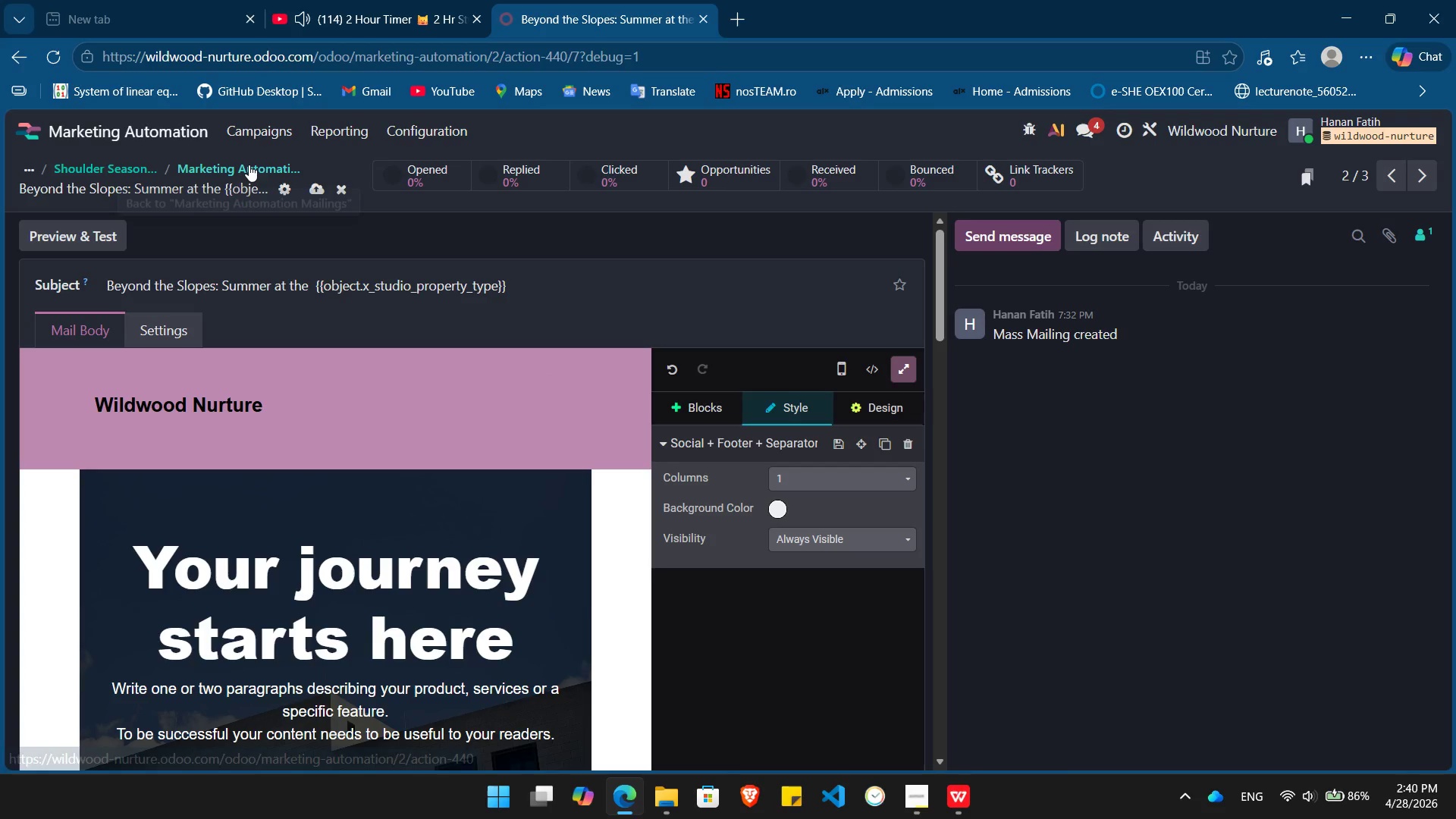 
left_click([249, 165])
 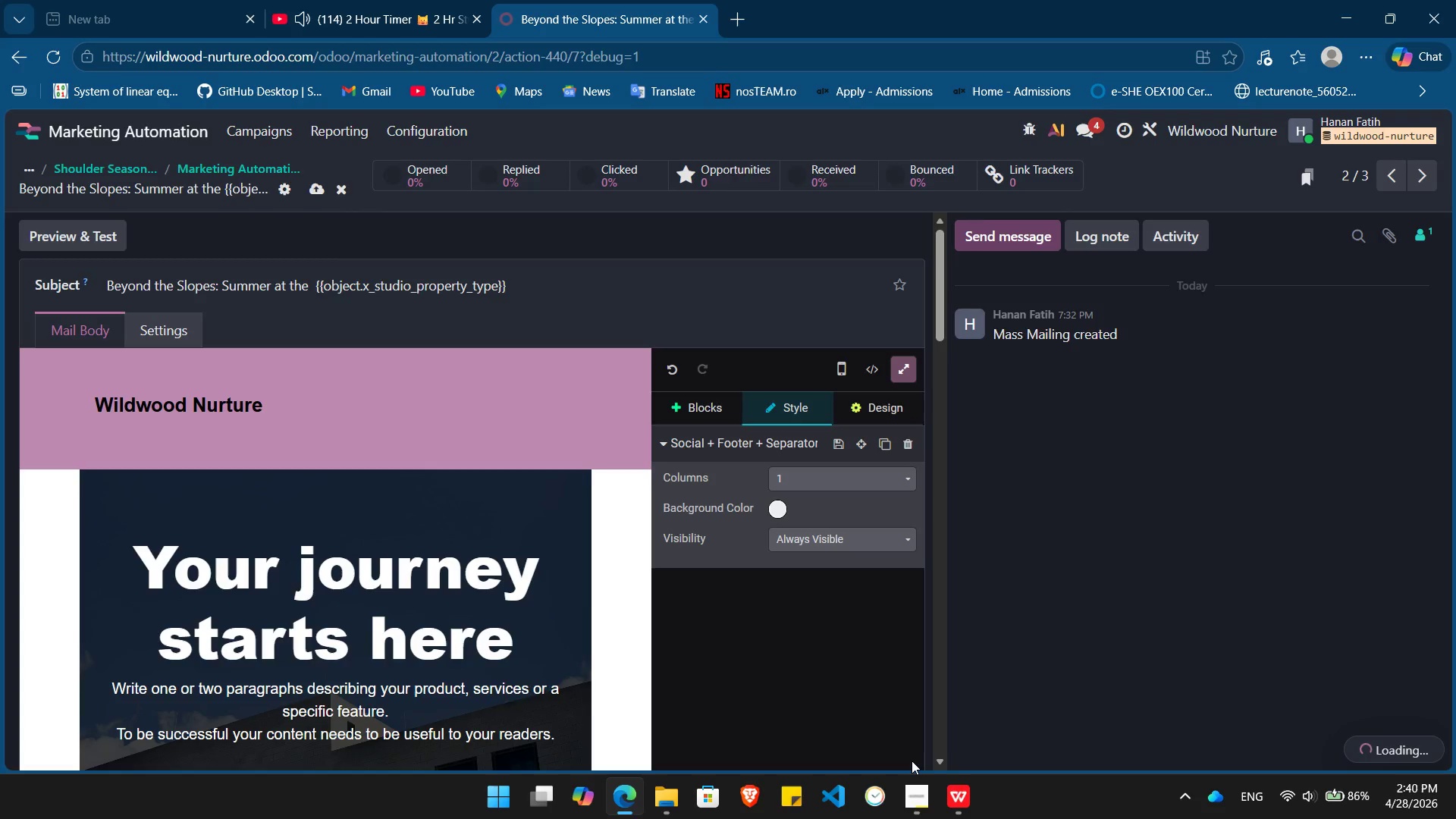 
left_click([917, 792])